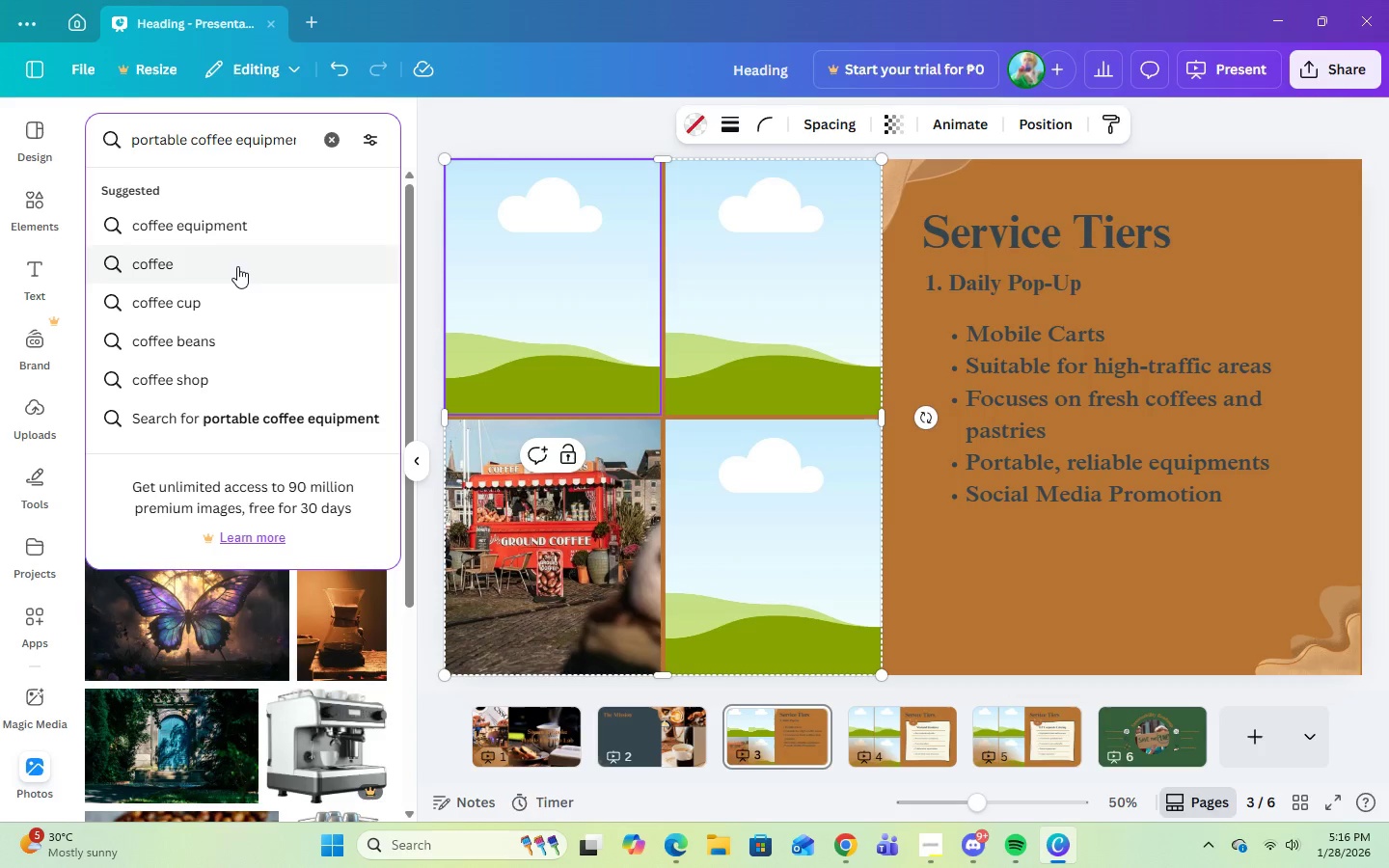 
key(Enter)
 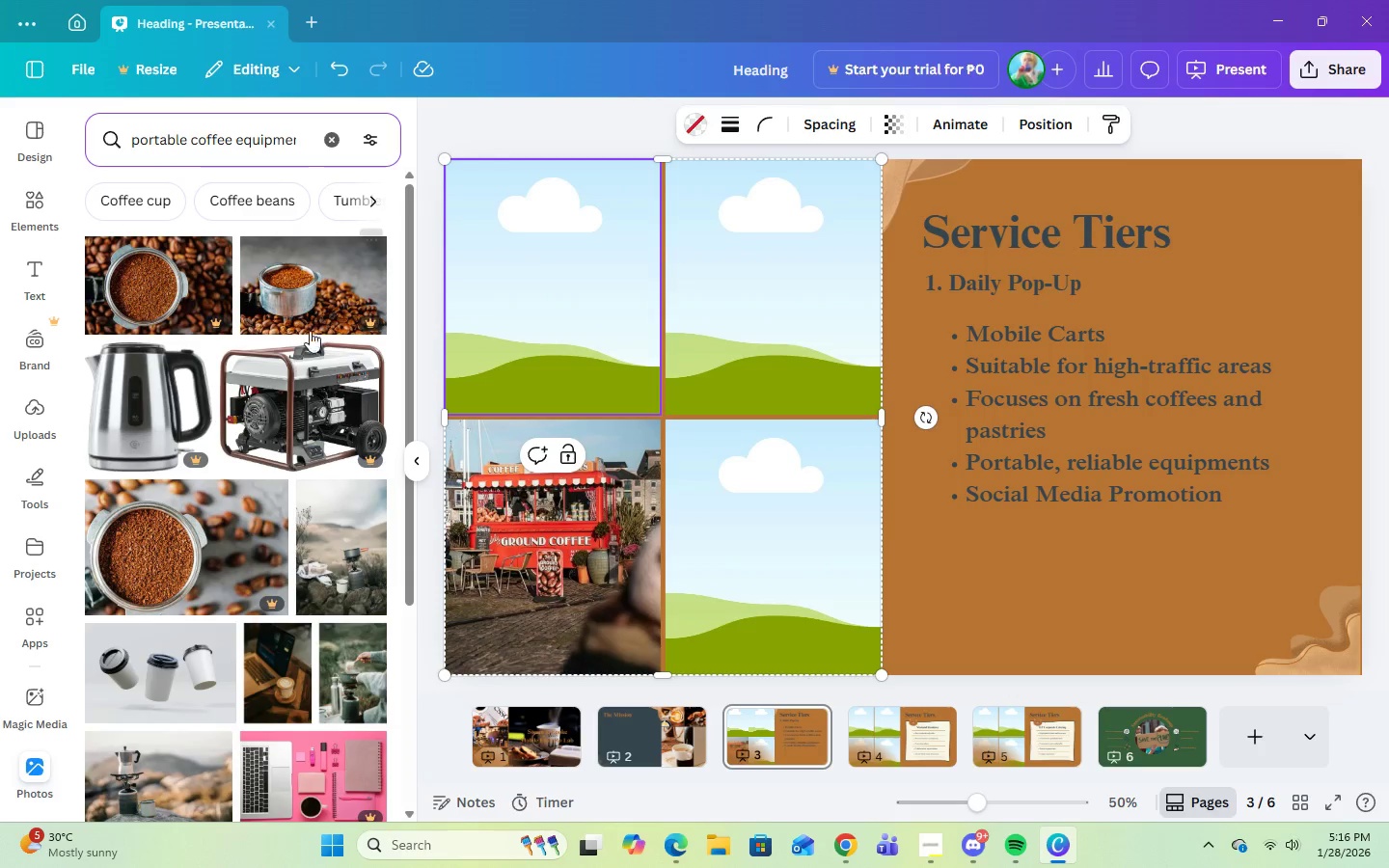 
scroll: coordinate [322, 445], scroll_direction: down, amount: 6.0
 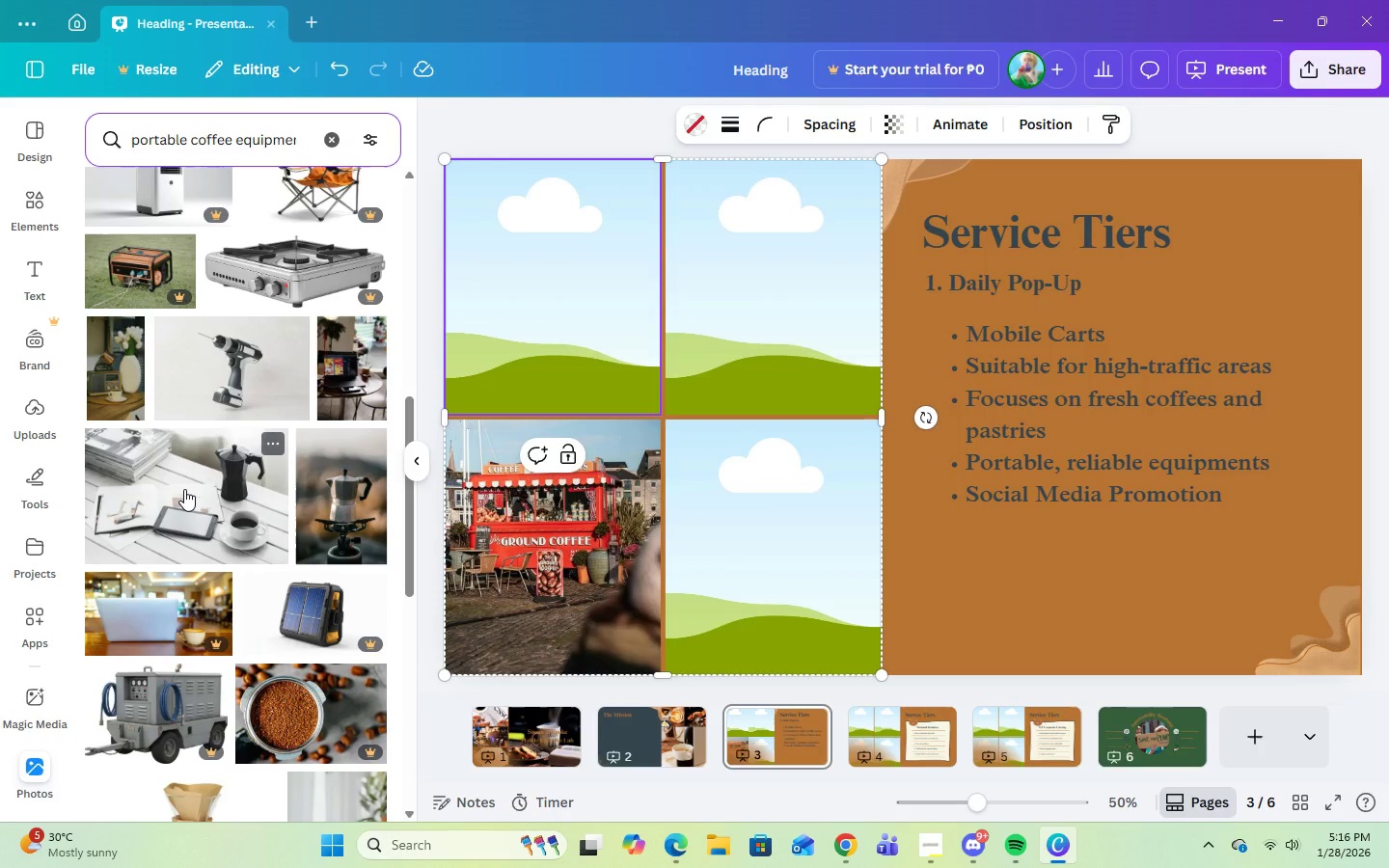 
left_click_drag(start_coordinate=[178, 510], to_coordinate=[253, 404])
 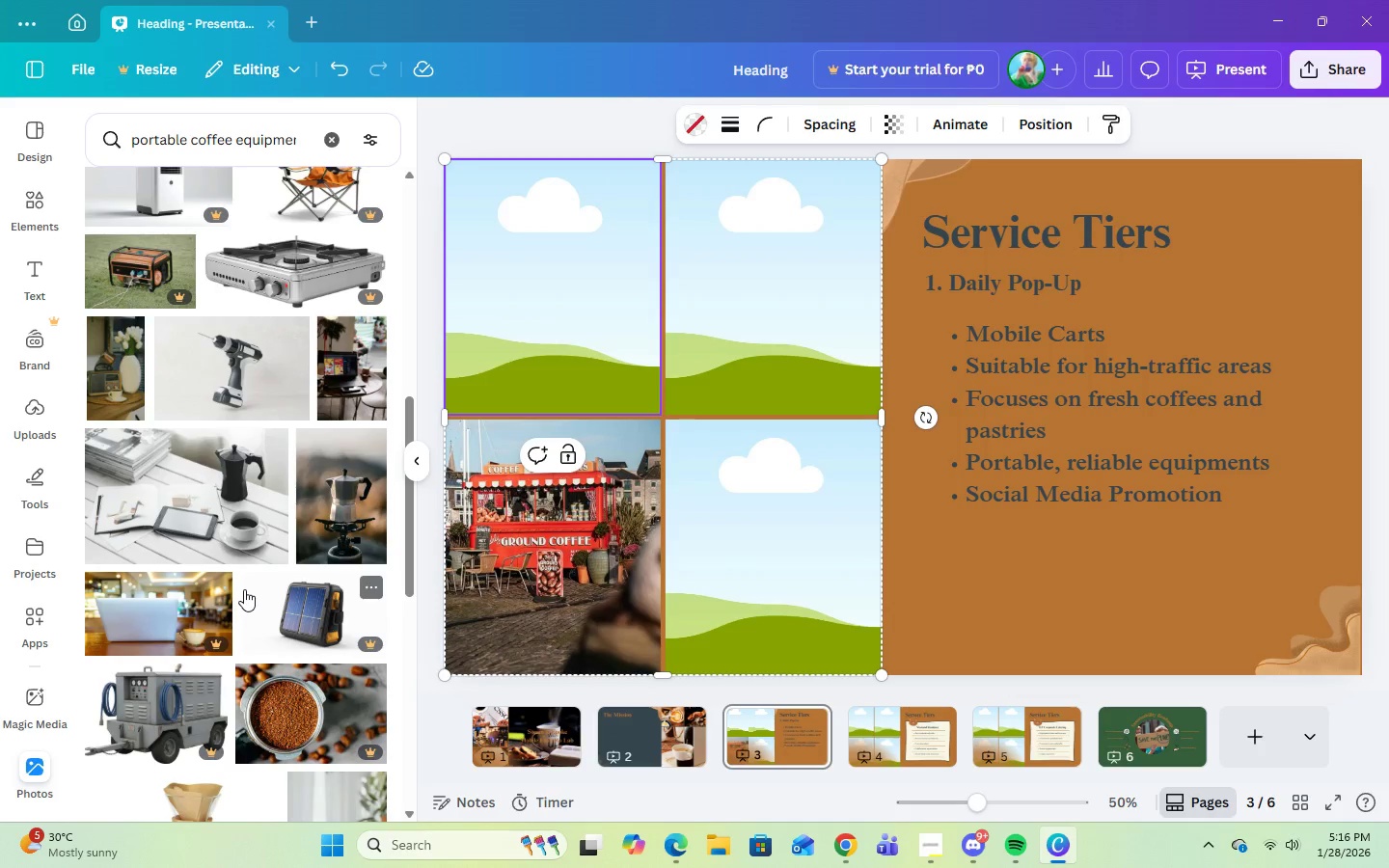 
scroll: coordinate [244, 593], scroll_direction: down, amount: 7.0
 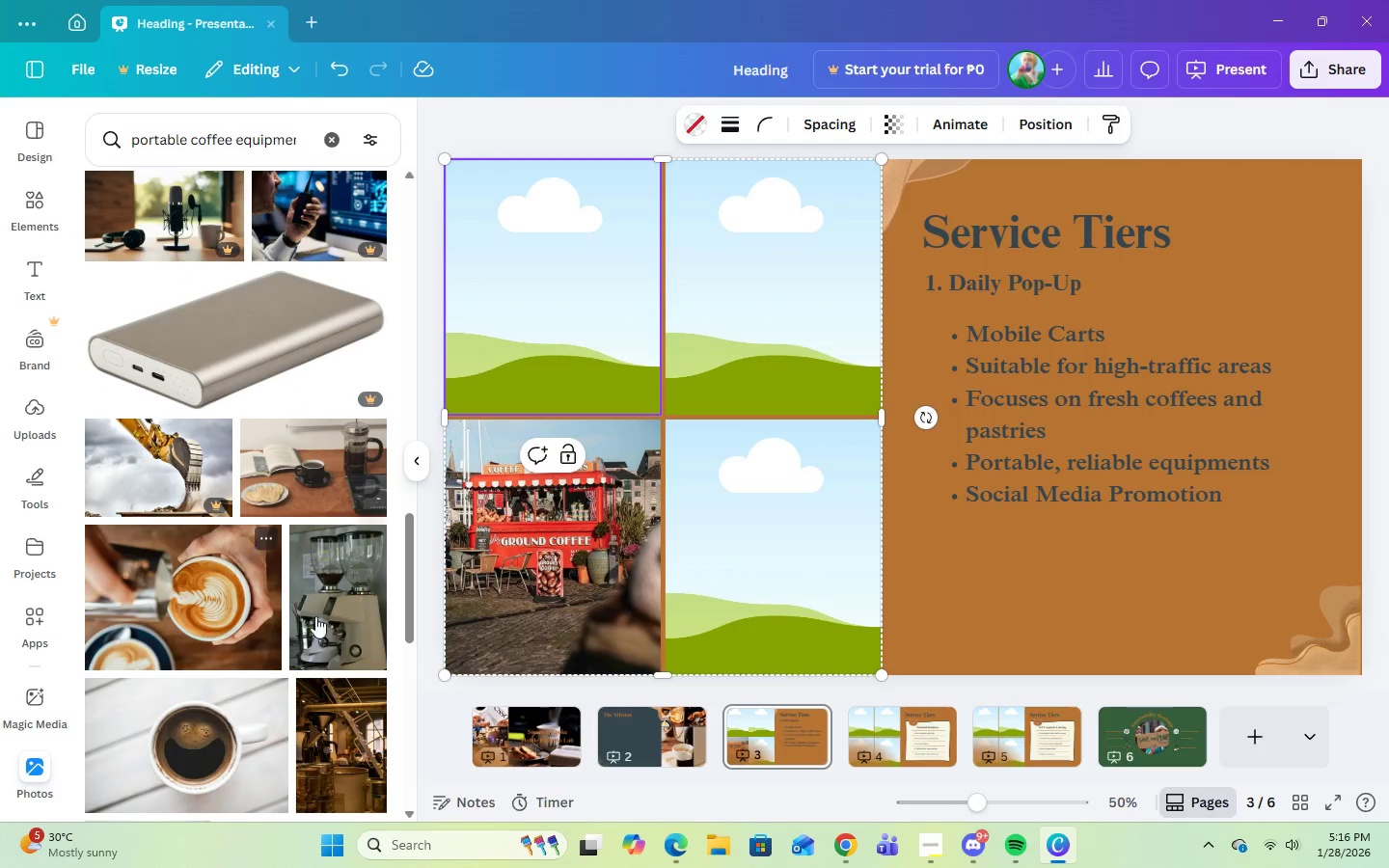 
left_click_drag(start_coordinate=[307, 593], to_coordinate=[755, 326])
 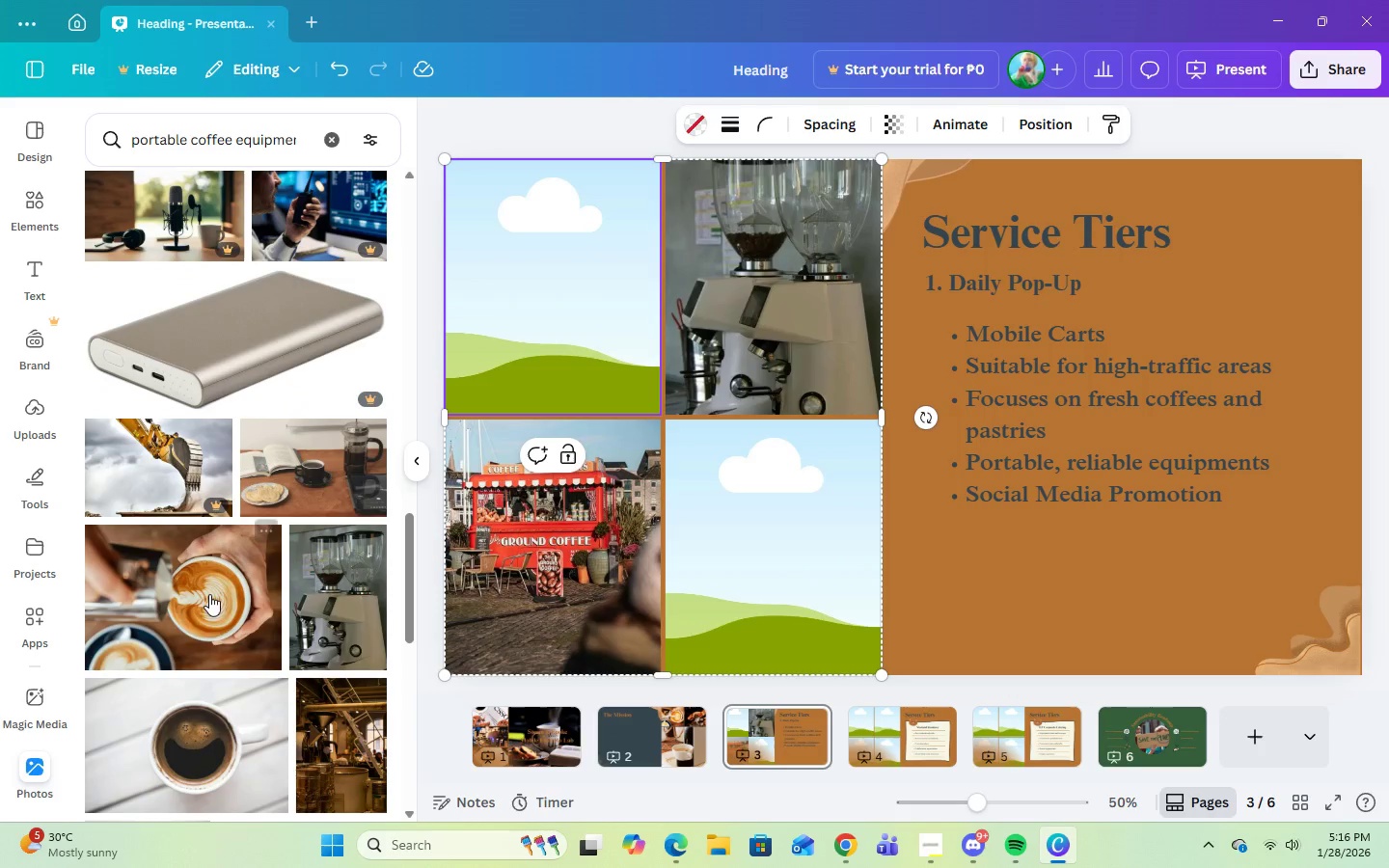 
scroll: coordinate [179, 622], scroll_direction: down, amount: 12.0
 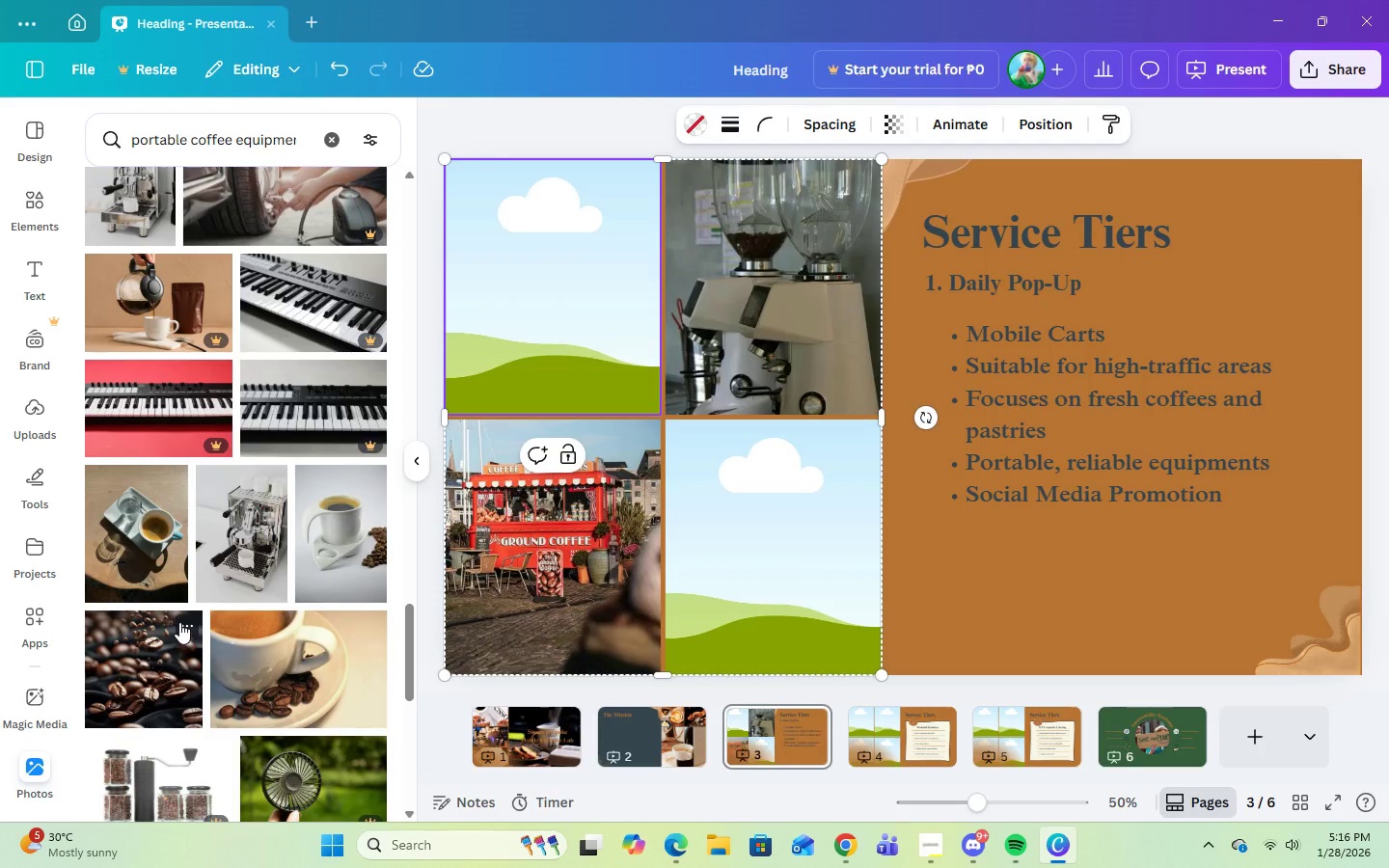 
mouse_move([235, 597])
 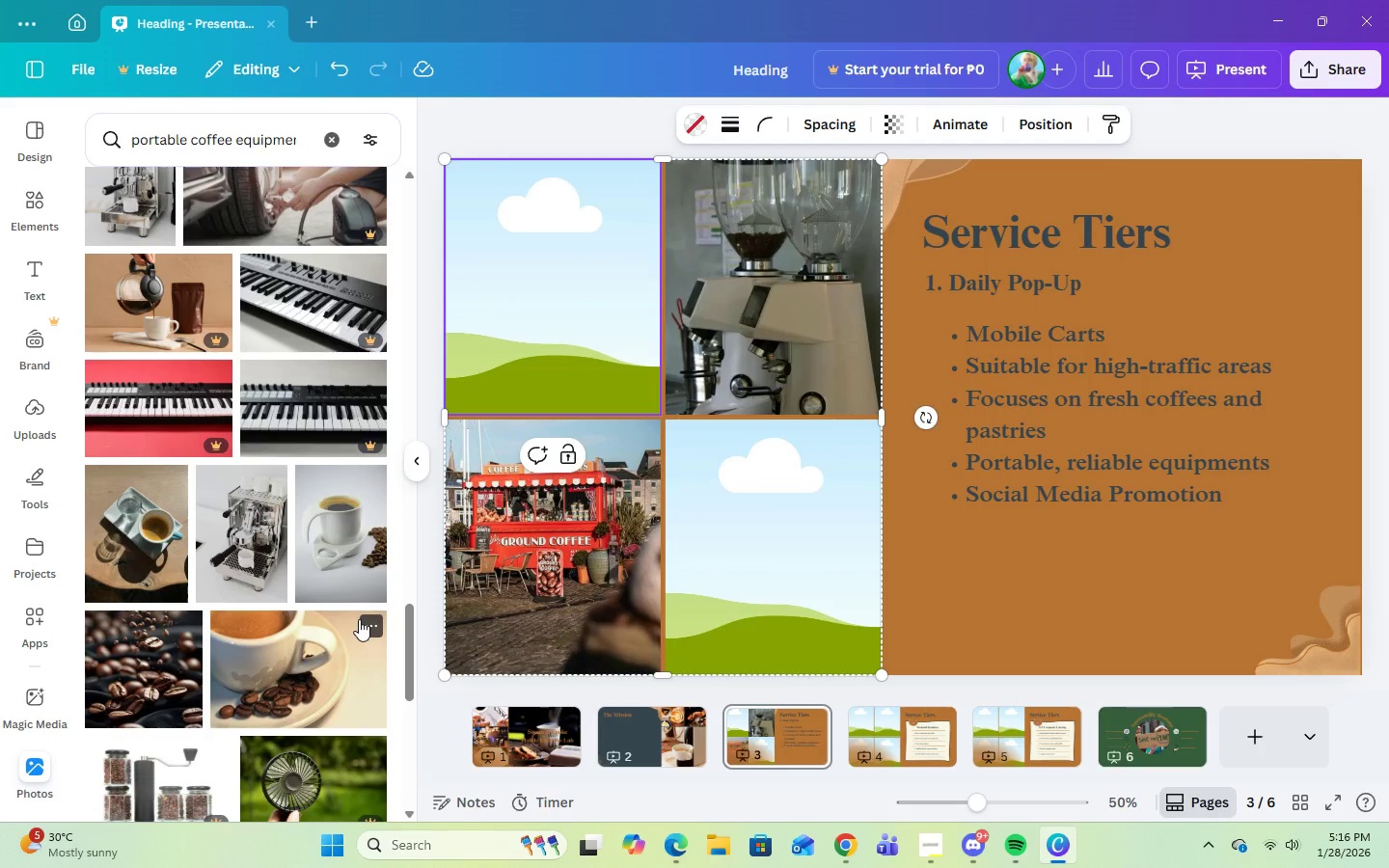 
scroll: coordinate [350, 611], scroll_direction: down, amount: 5.0
 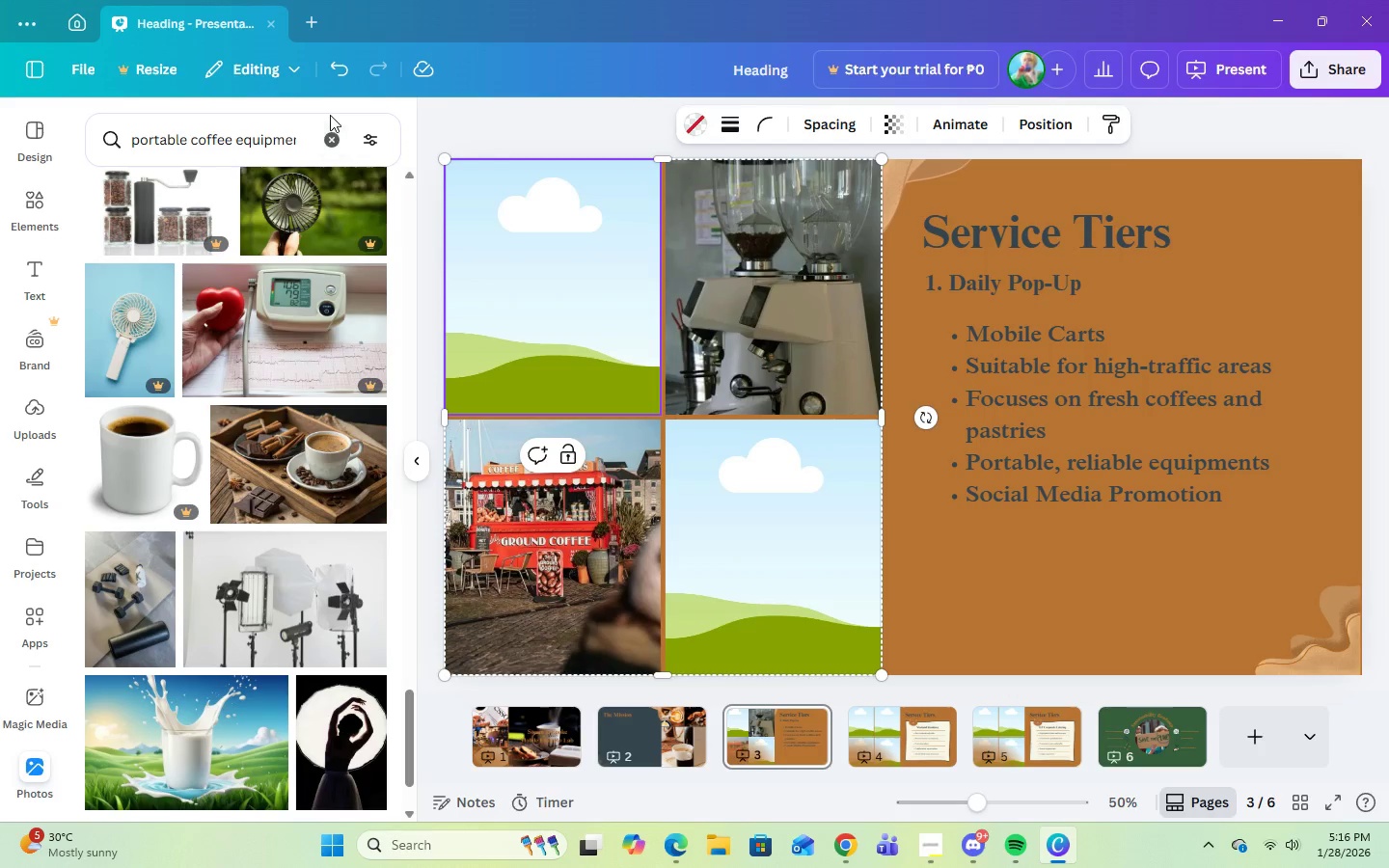 
left_click([327, 139])
 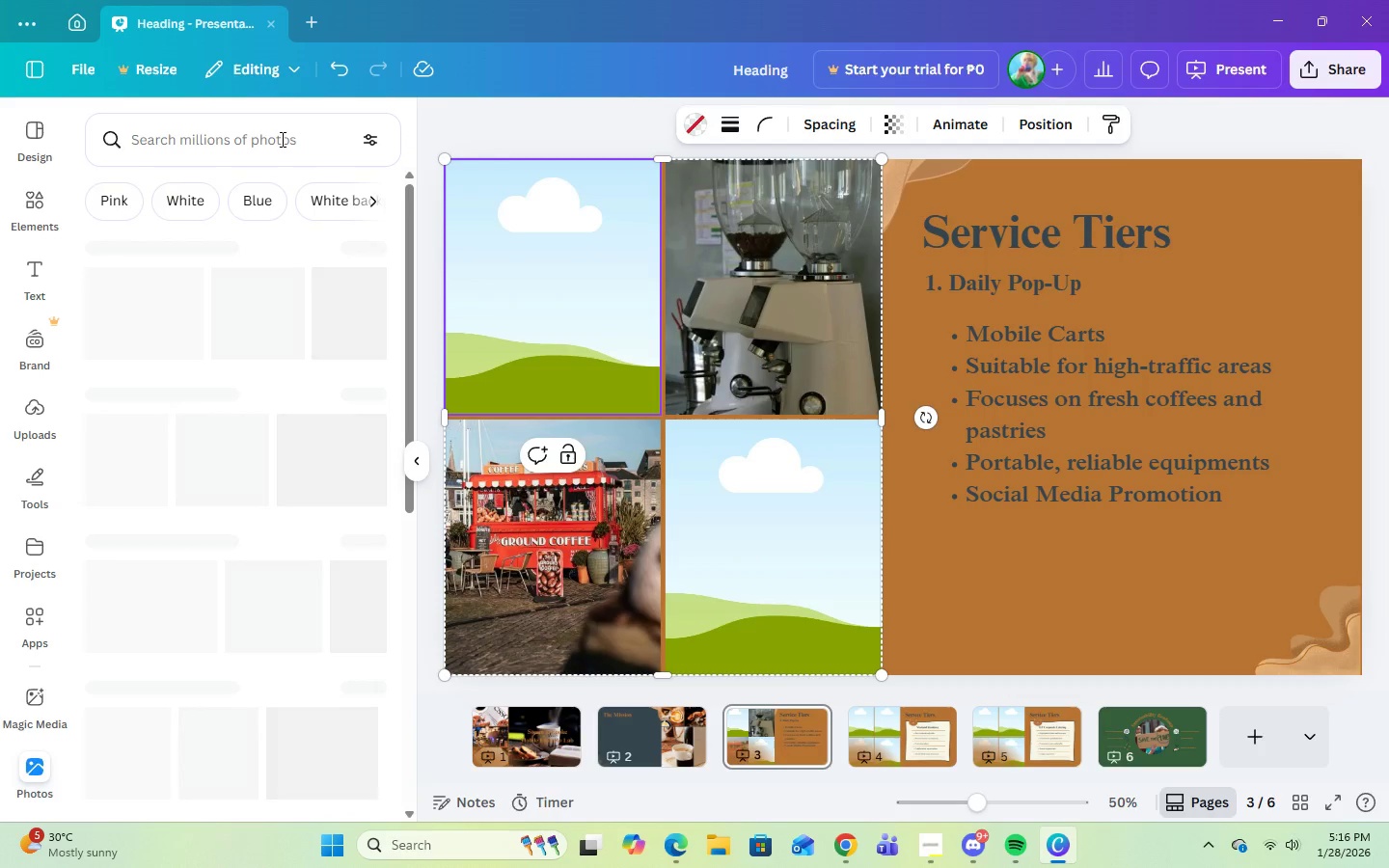 
left_click([281, 139])
 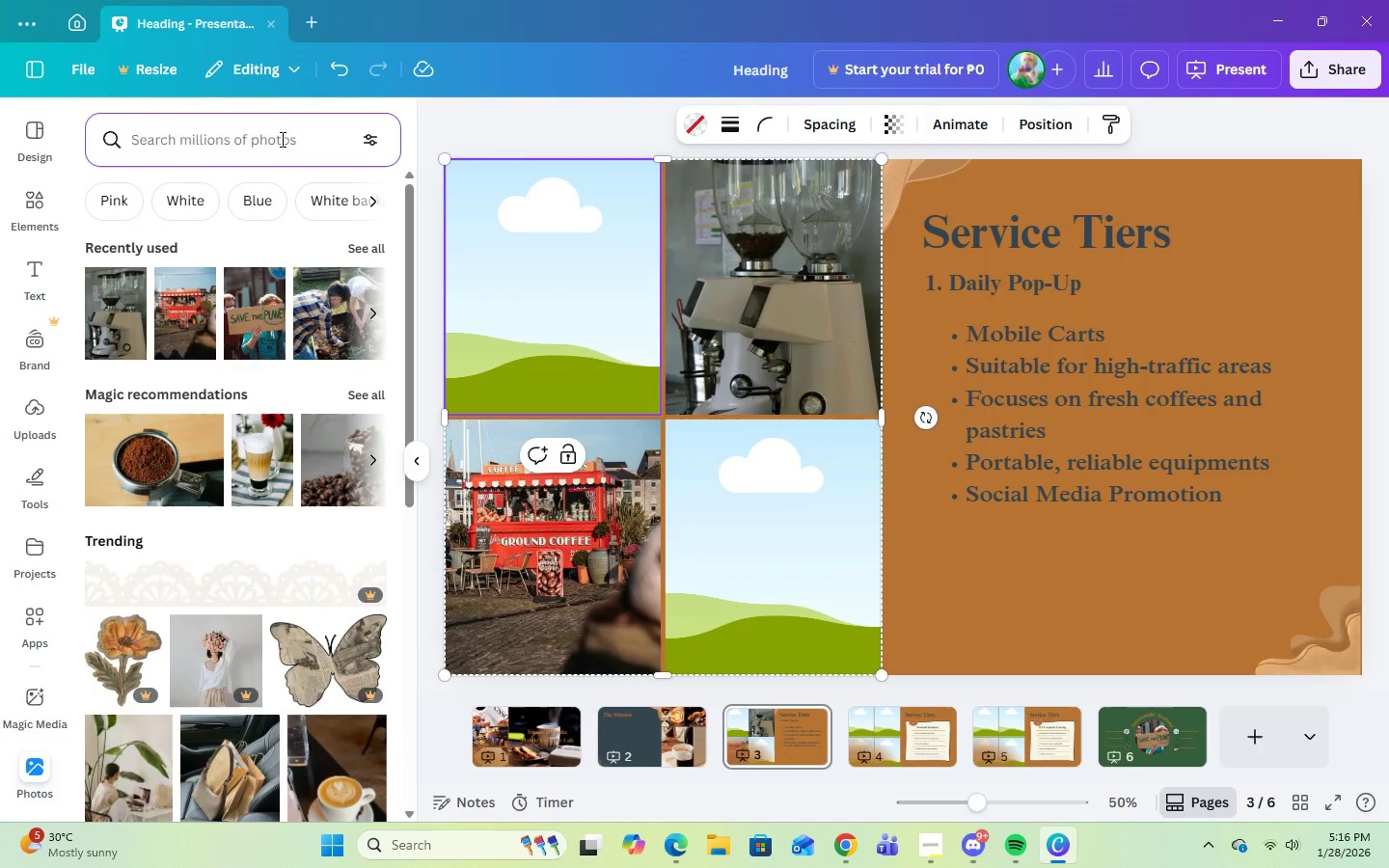 
type(fresh coffee)
 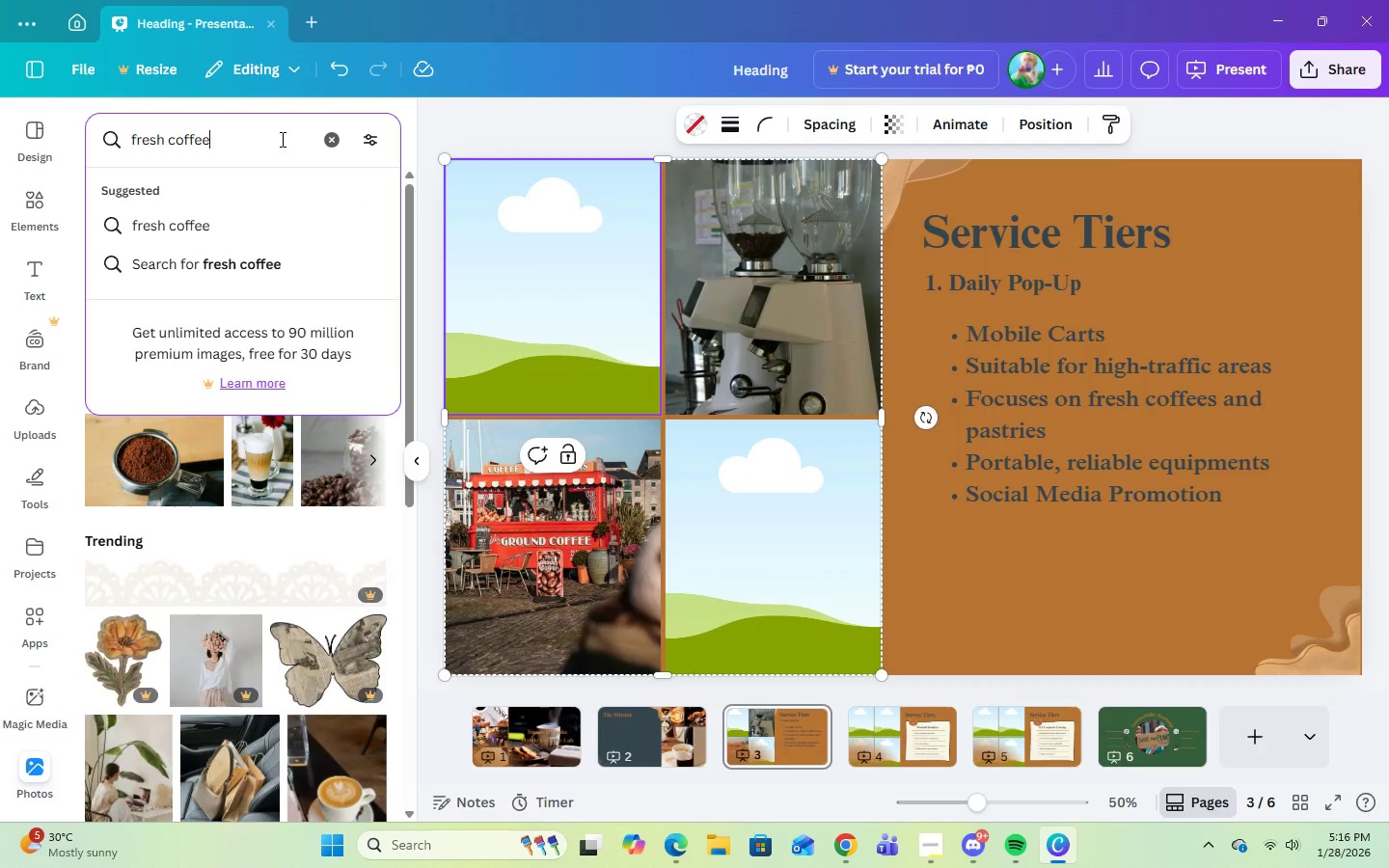 
key(Enter)
 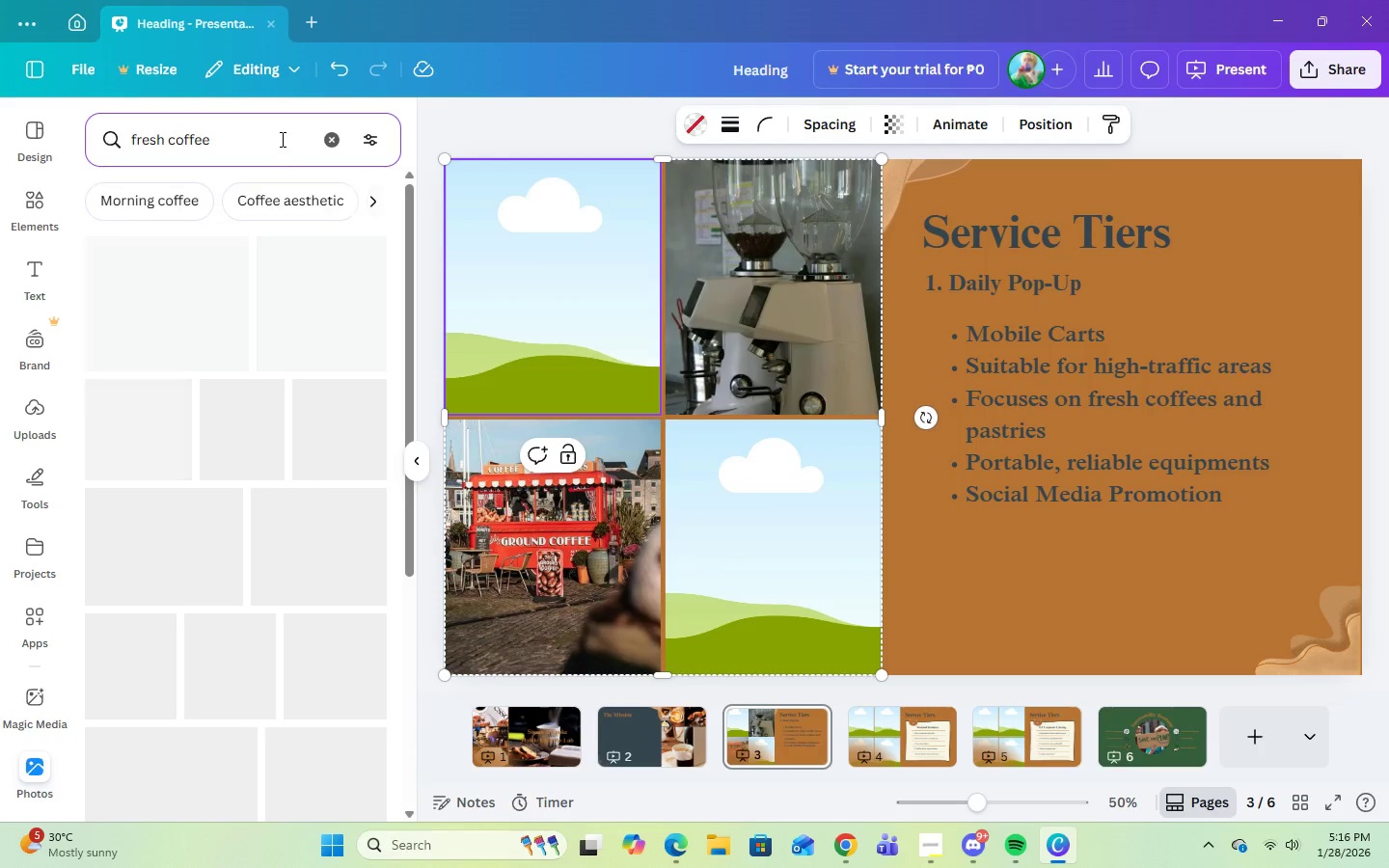 
mouse_move([274, 183])
 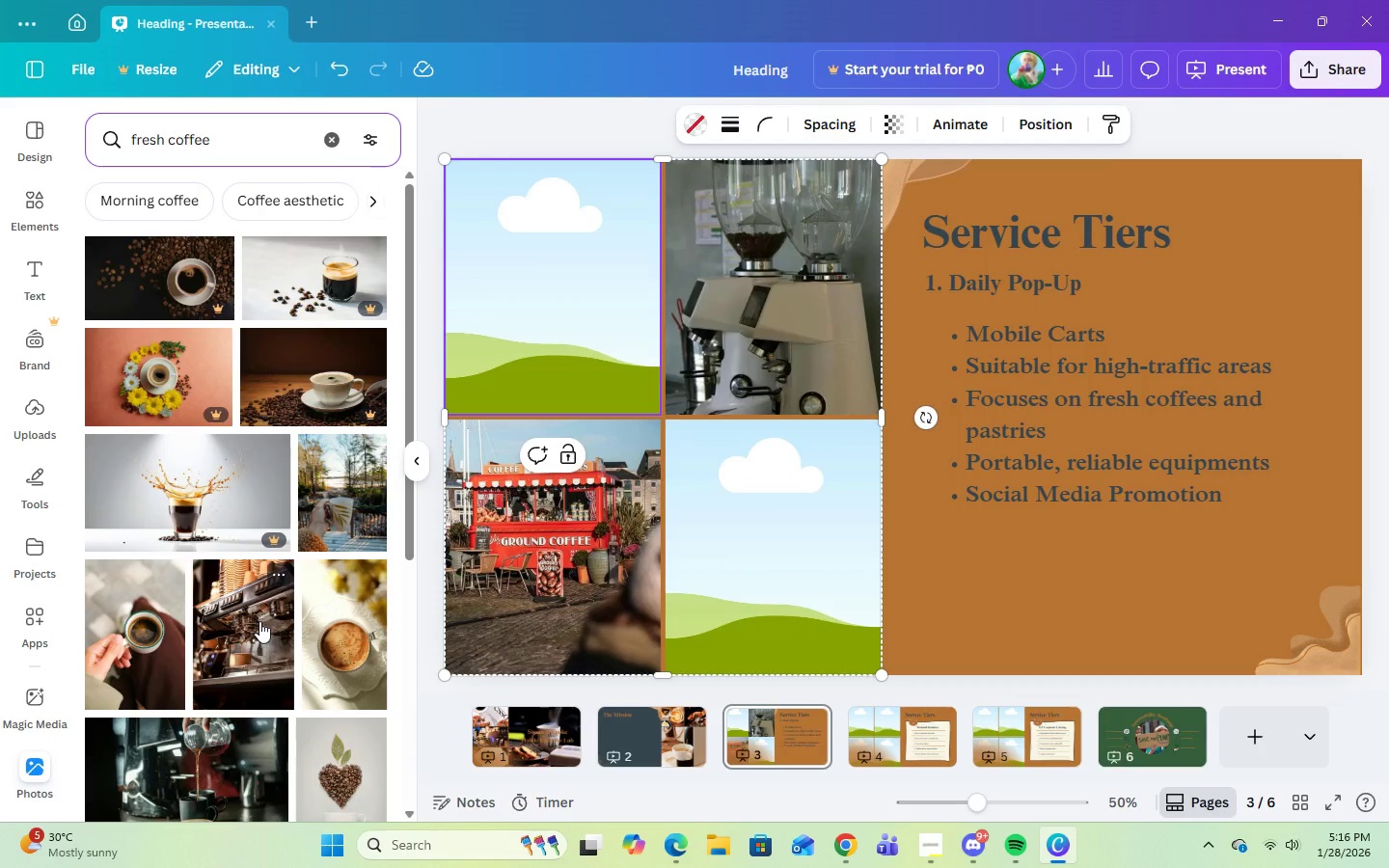 
left_click_drag(start_coordinate=[259, 621], to_coordinate=[811, 559])
 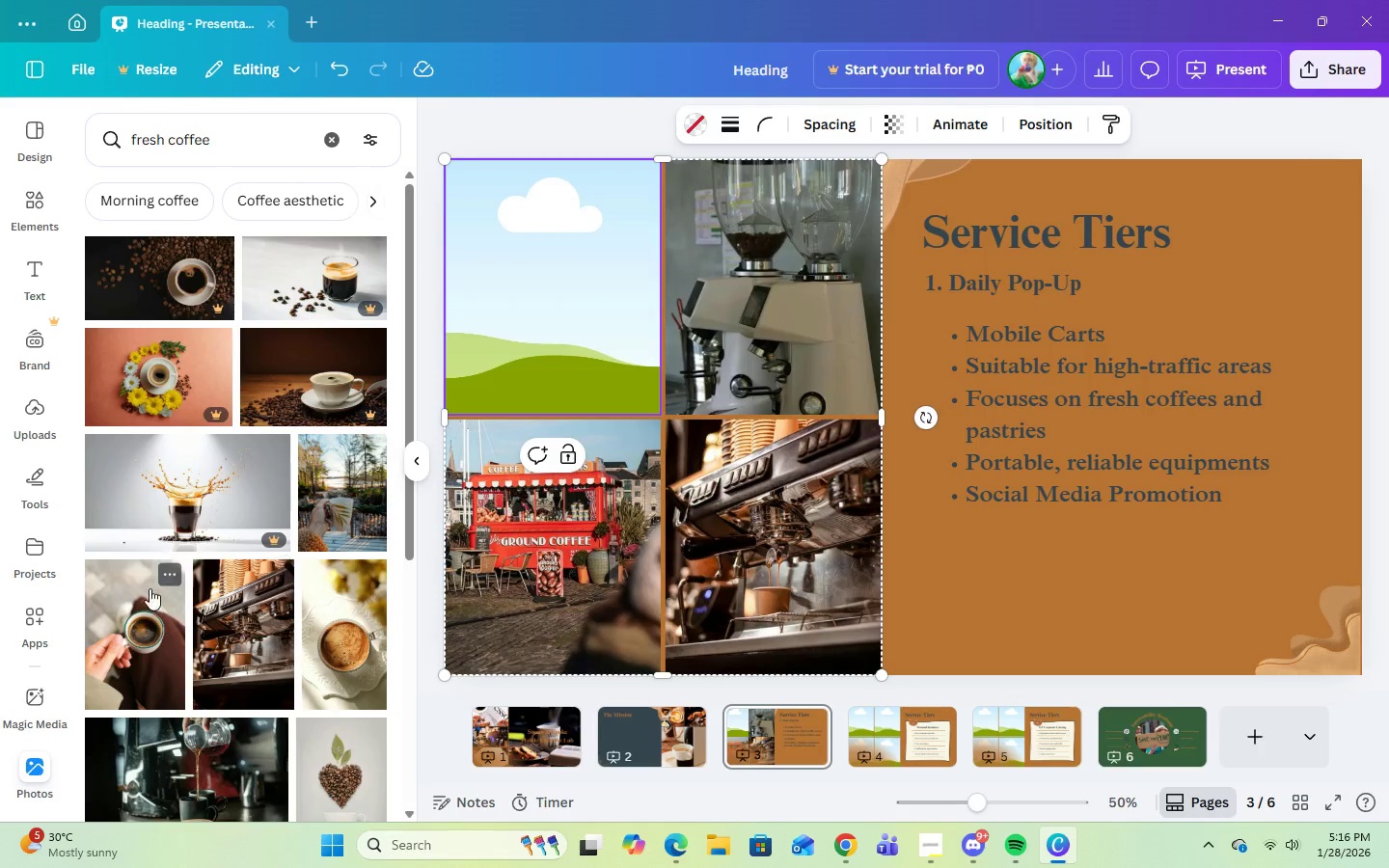 
scroll: coordinate [325, 641], scroll_direction: down, amount: 12.0
 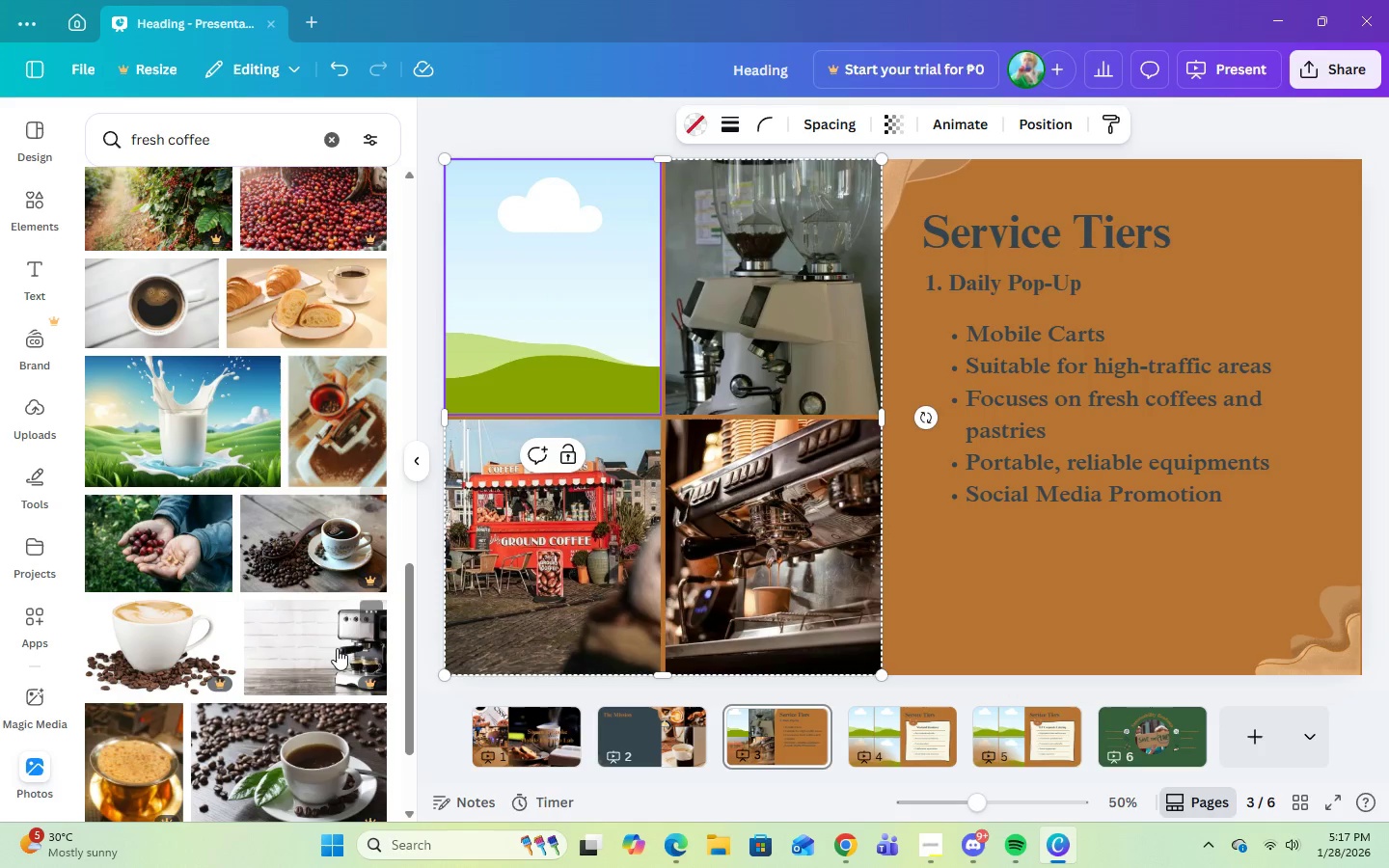 
scroll: coordinate [340, 648], scroll_direction: down, amount: 4.0
 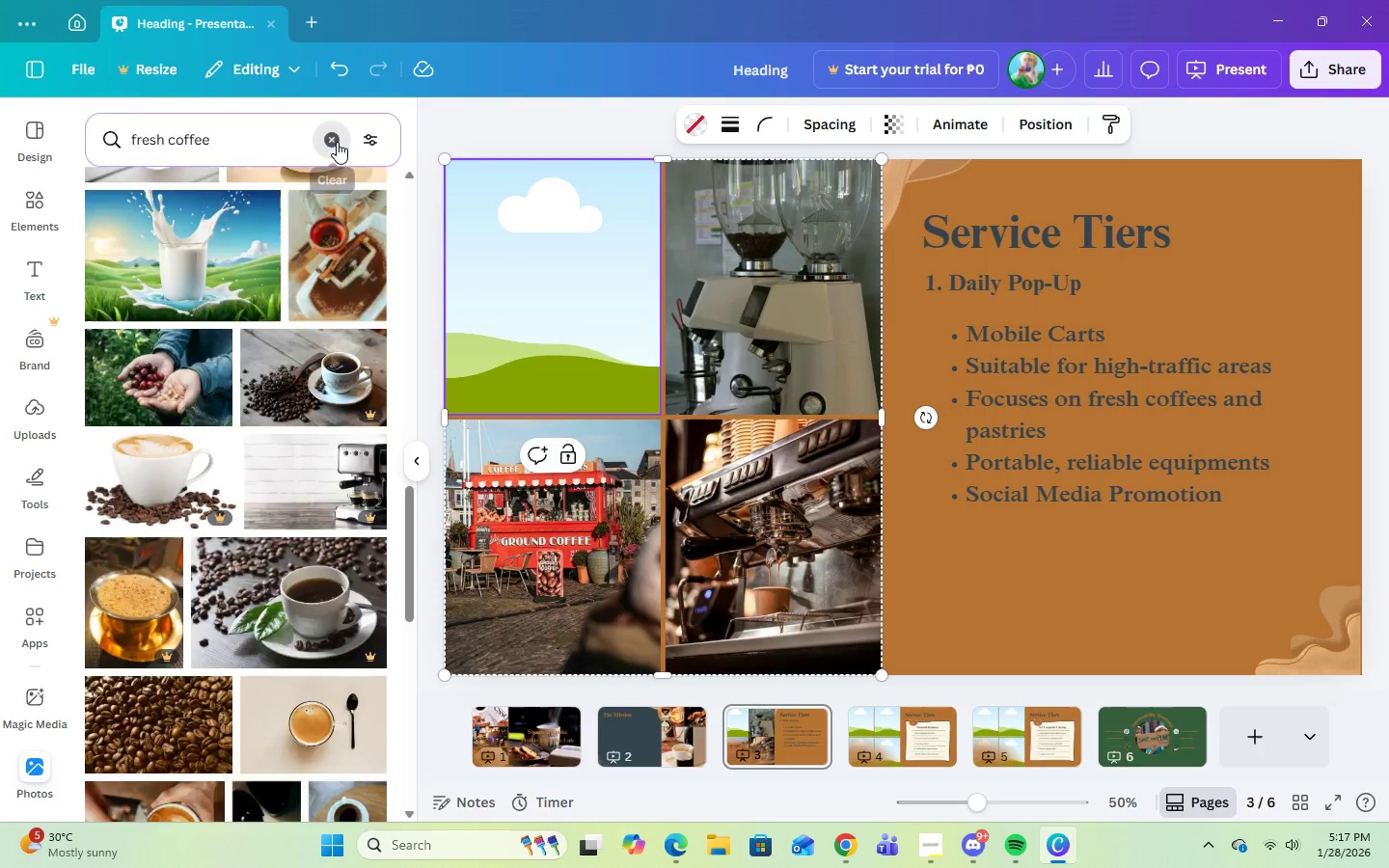 
double_click([233, 151])
 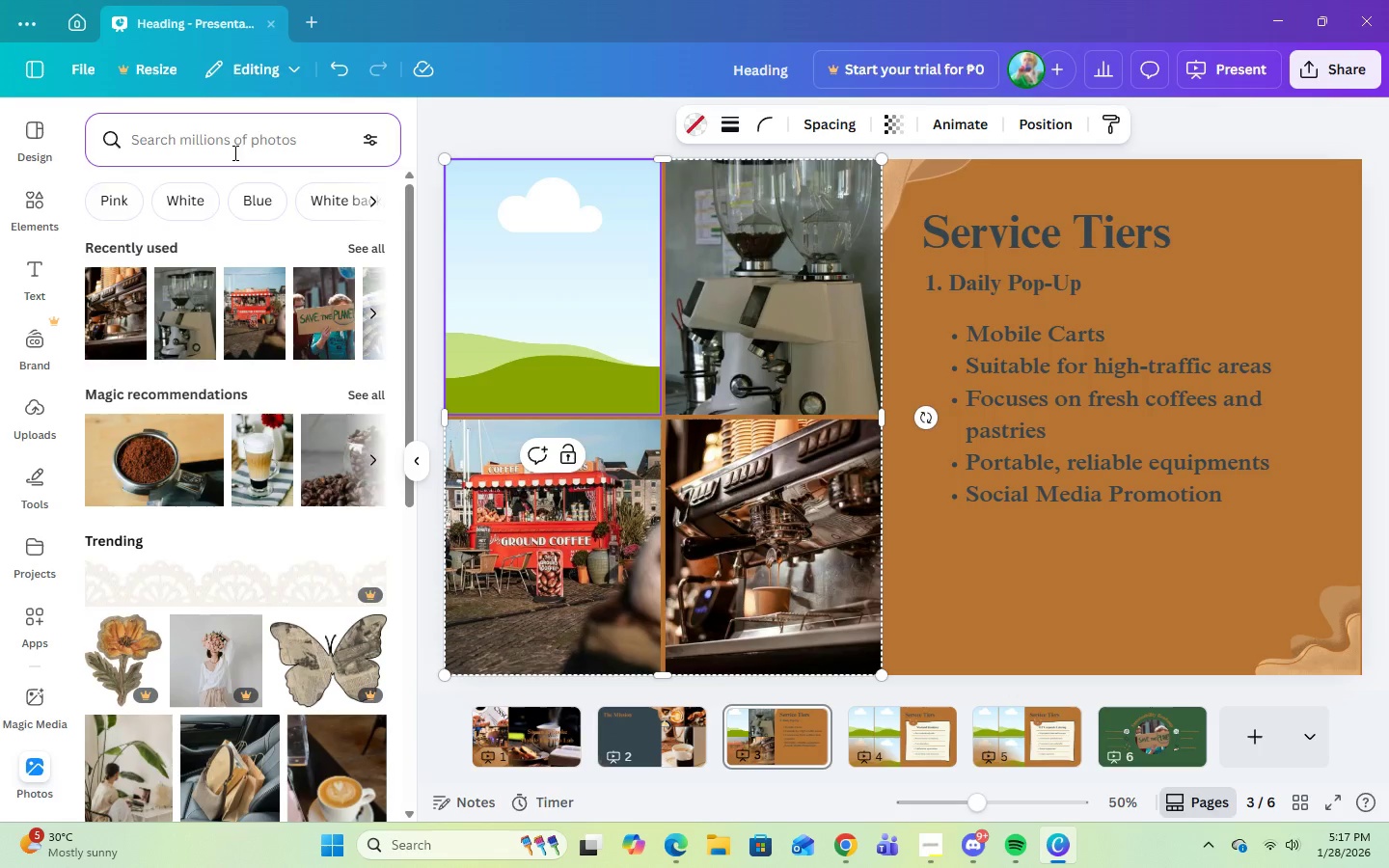 
type(espre)
 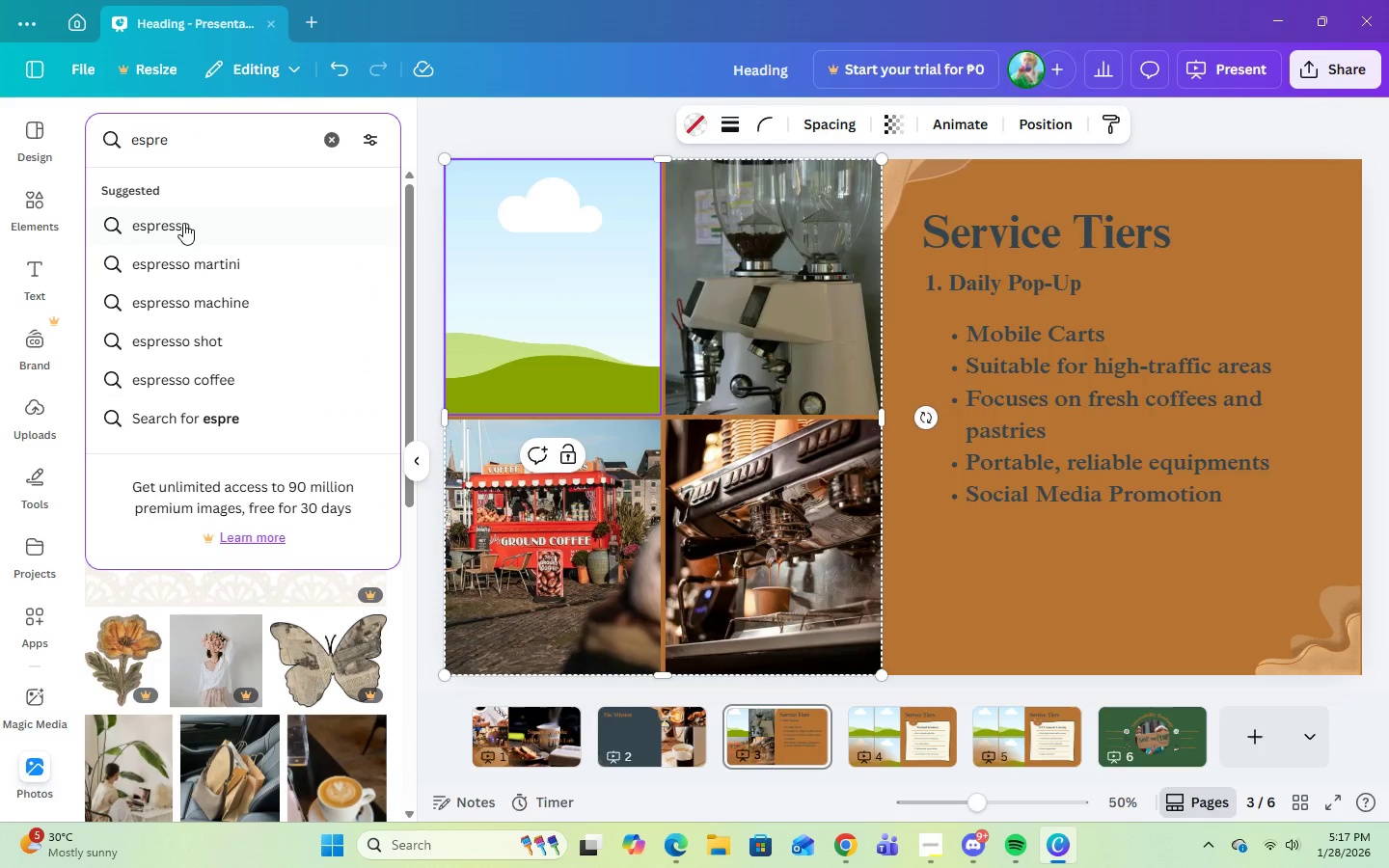 
left_click([178, 228])
 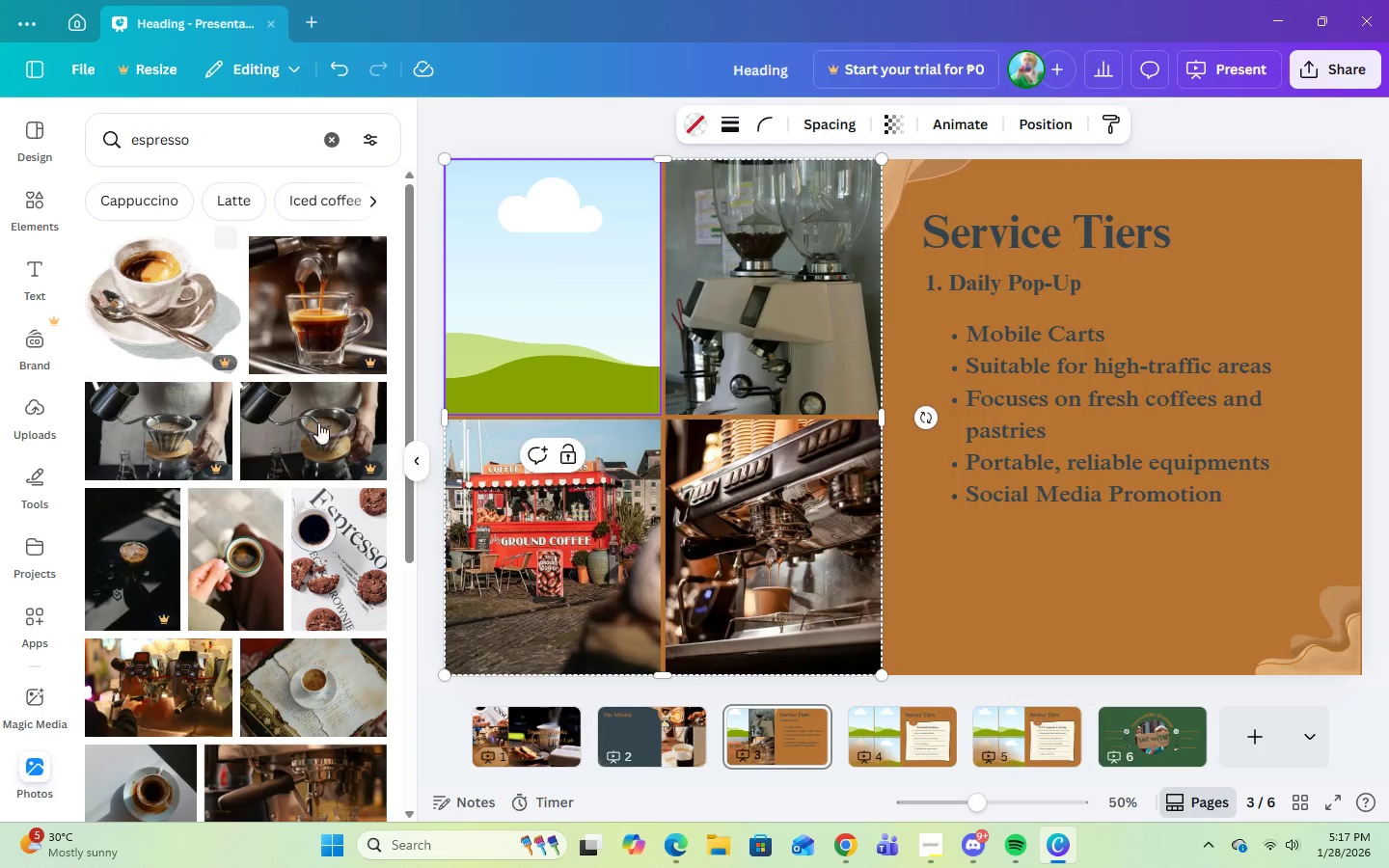 
scroll: coordinate [229, 709], scroll_direction: down, amount: 9.0
 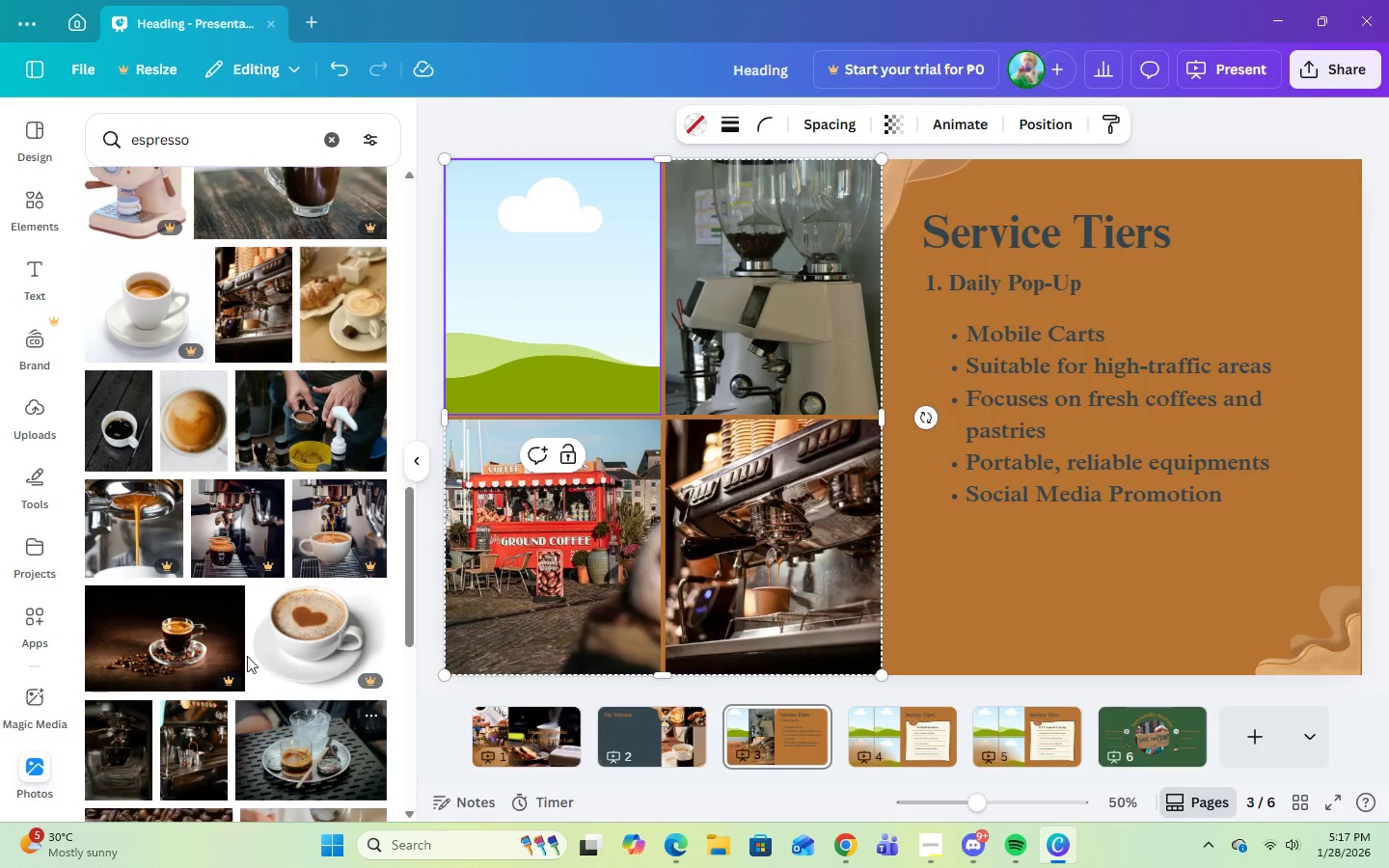 
scroll: coordinate [256, 585], scroll_direction: down, amount: 7.0
 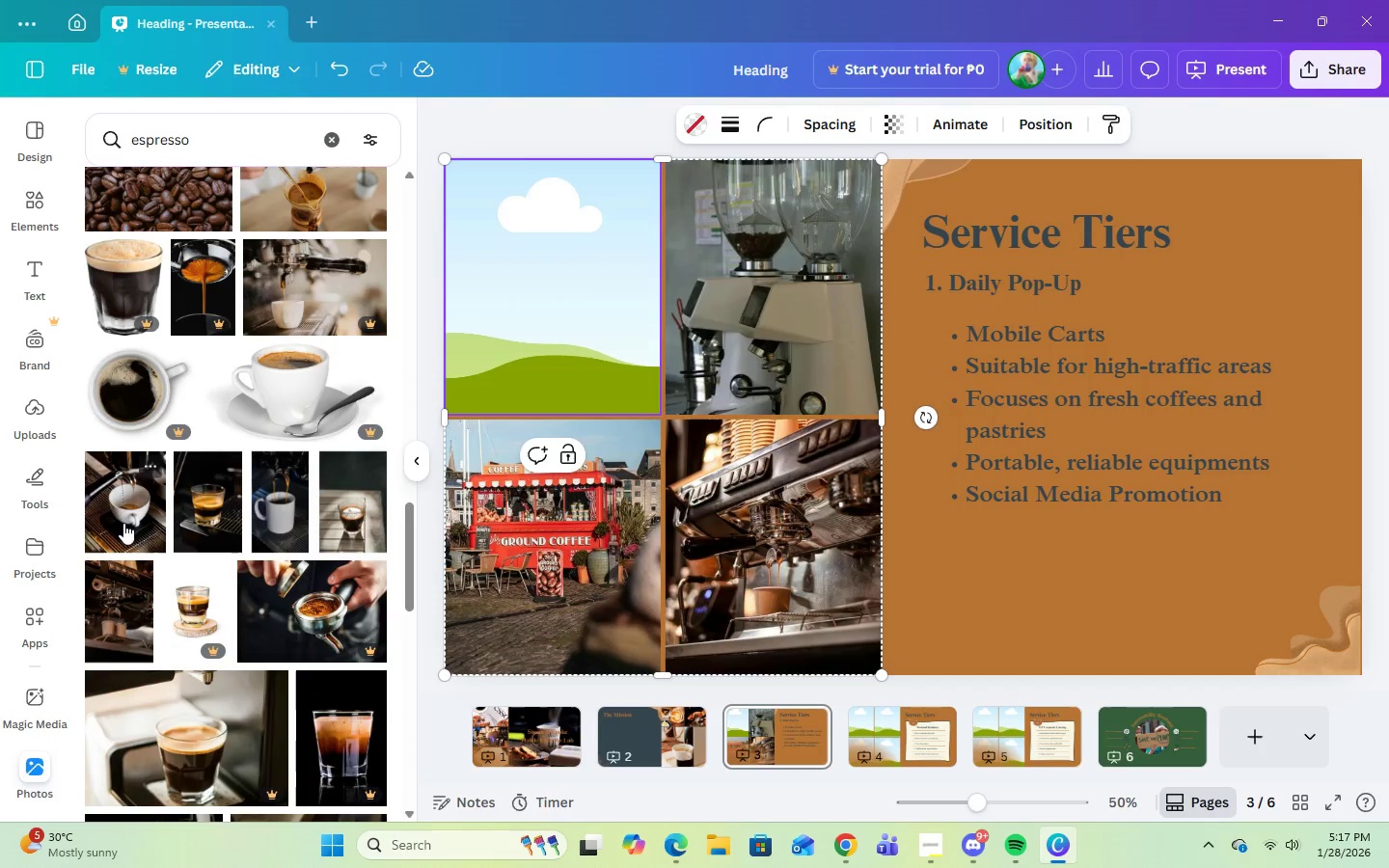 
left_click_drag(start_coordinate=[119, 523], to_coordinate=[520, 330])
 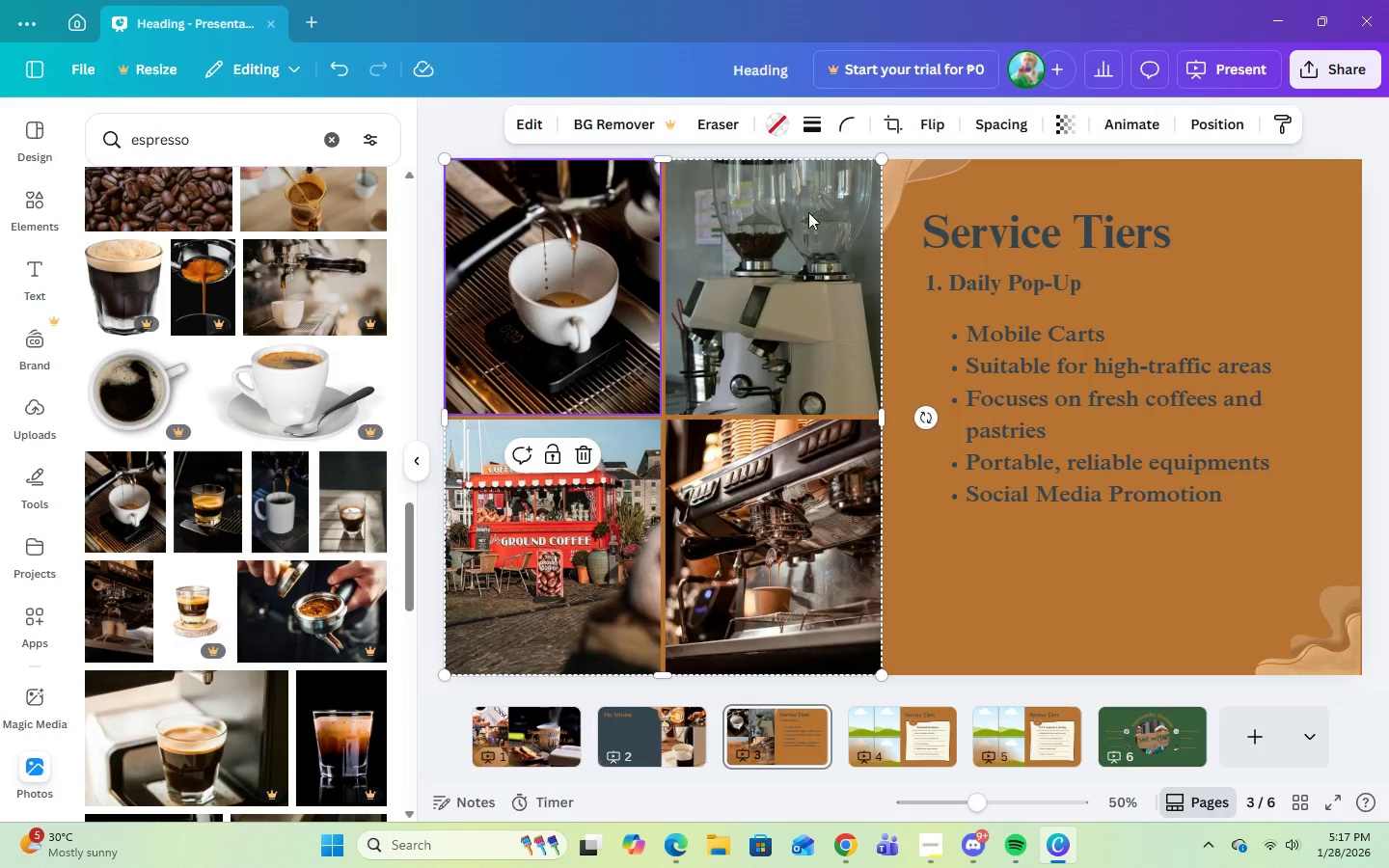 
left_click([1014, 621])
 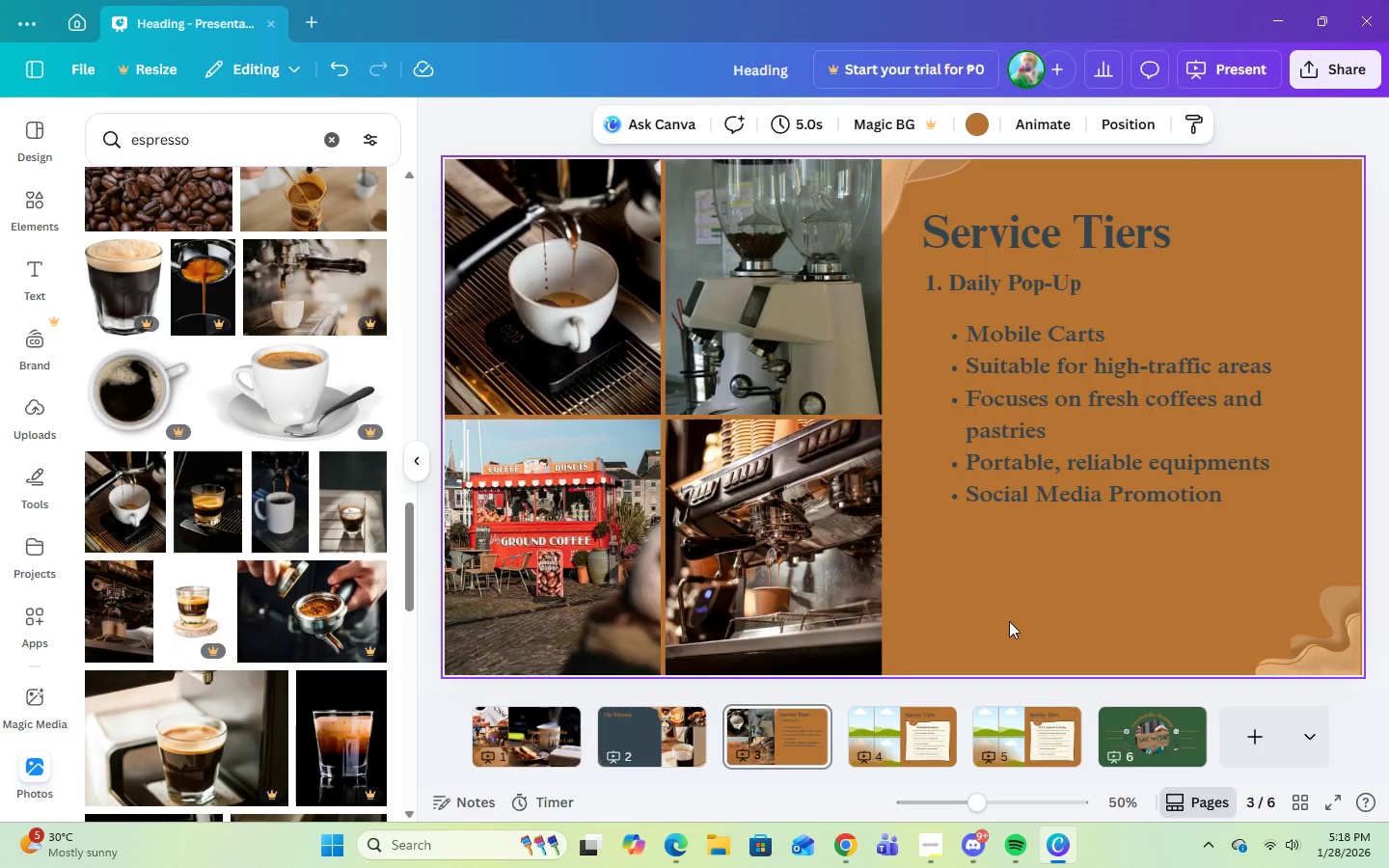 
wait(44.8)
 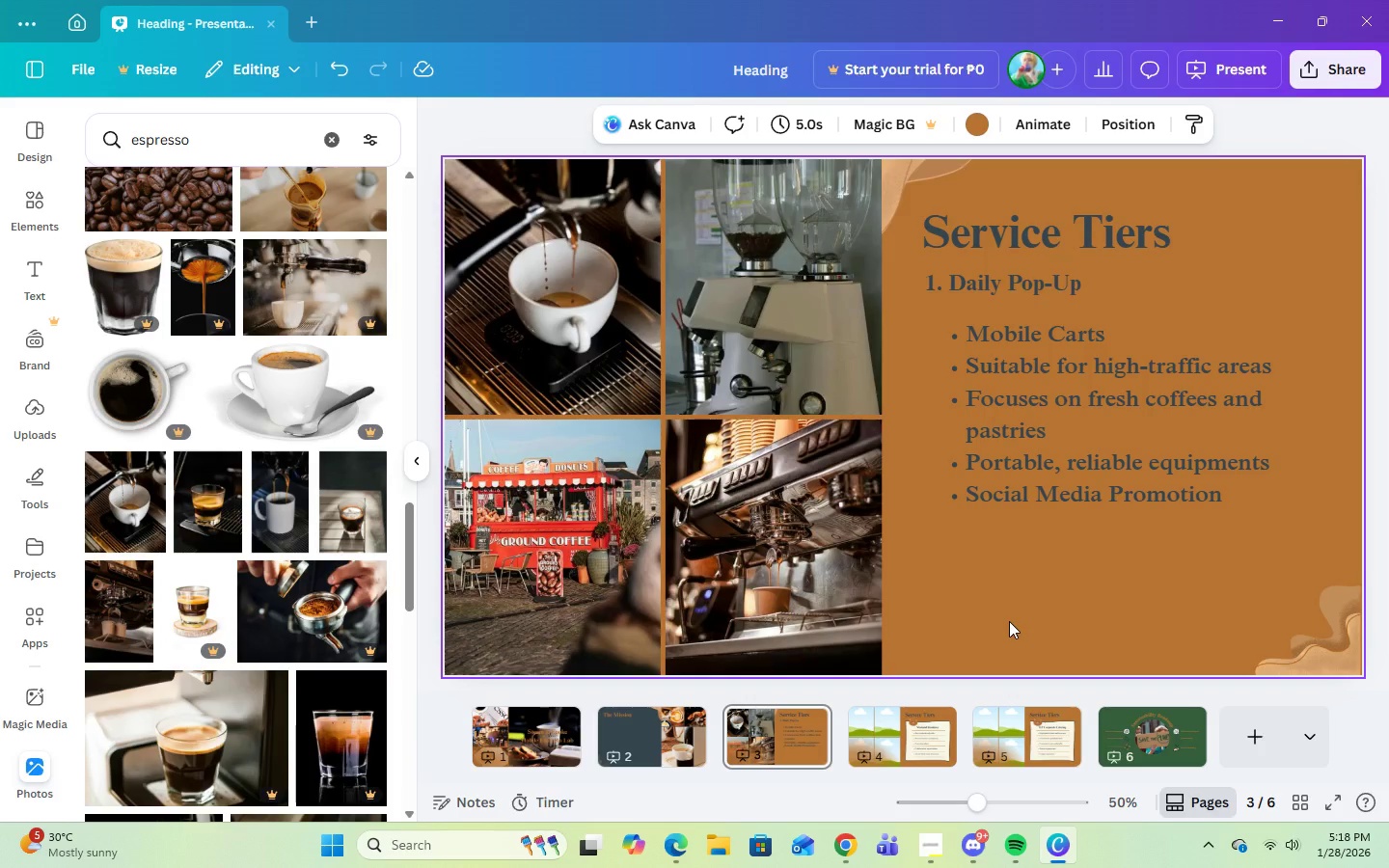 
left_click([912, 854])